 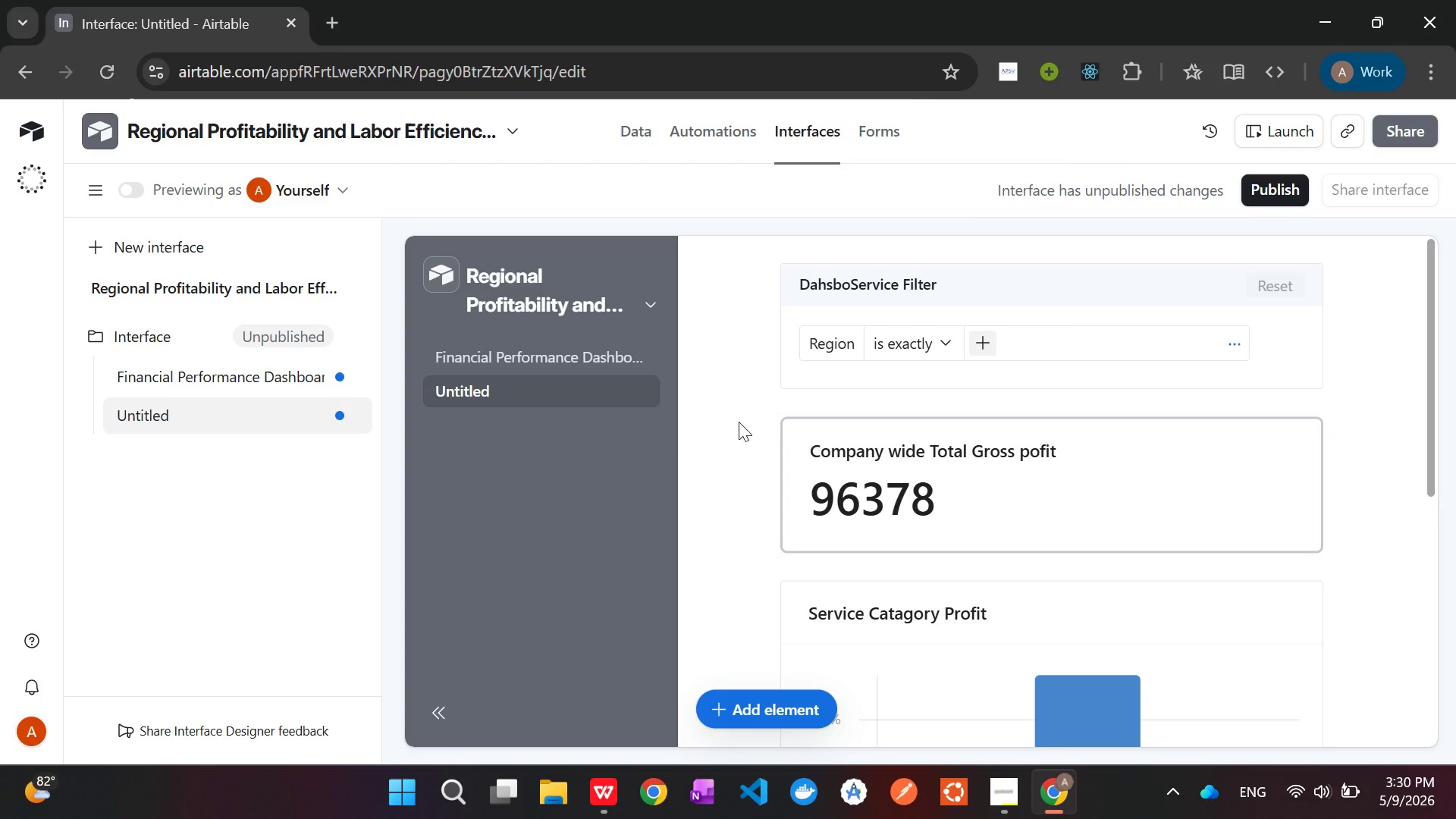 
left_click([155, 373])
 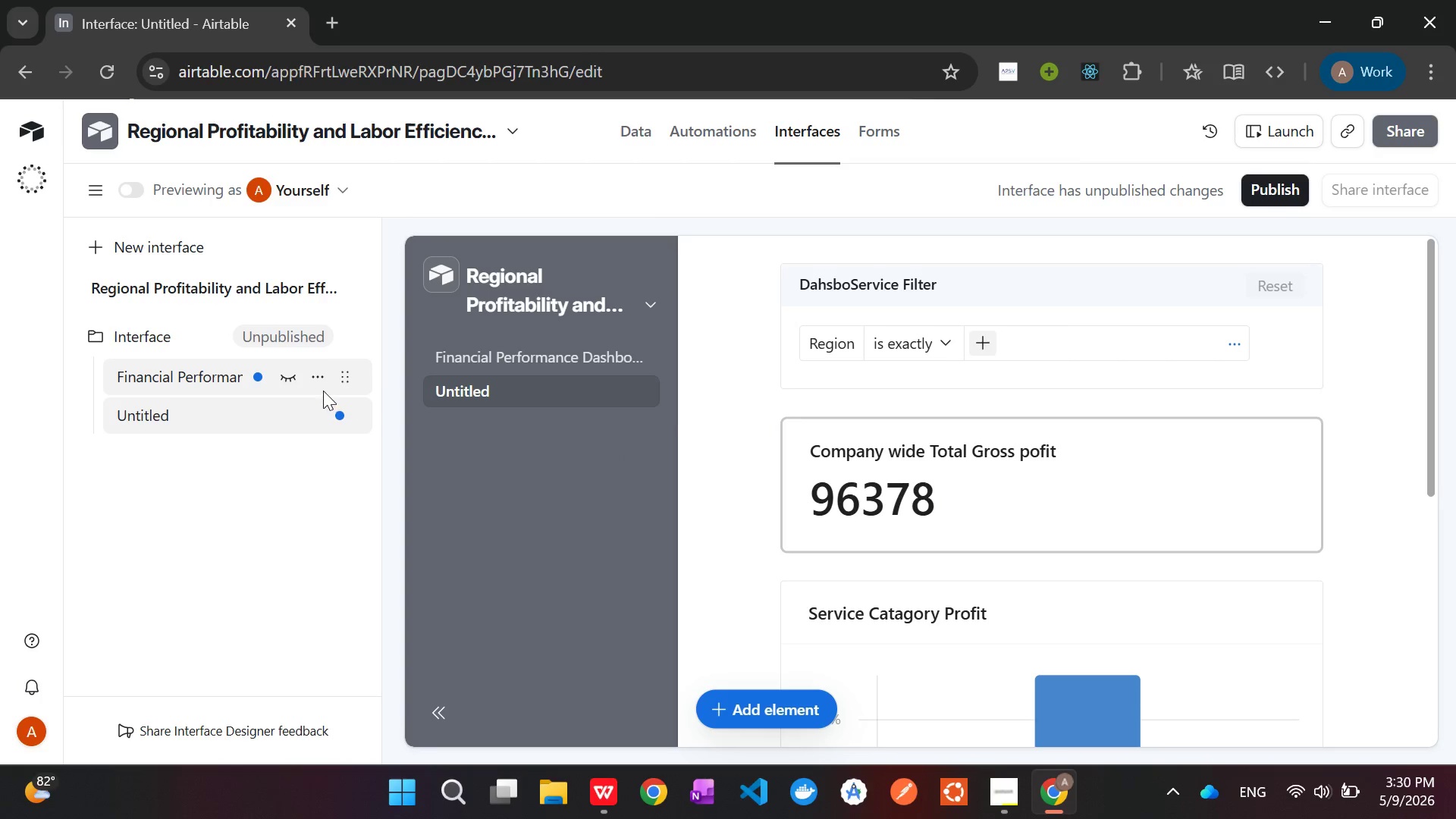 
left_click([322, 378])
 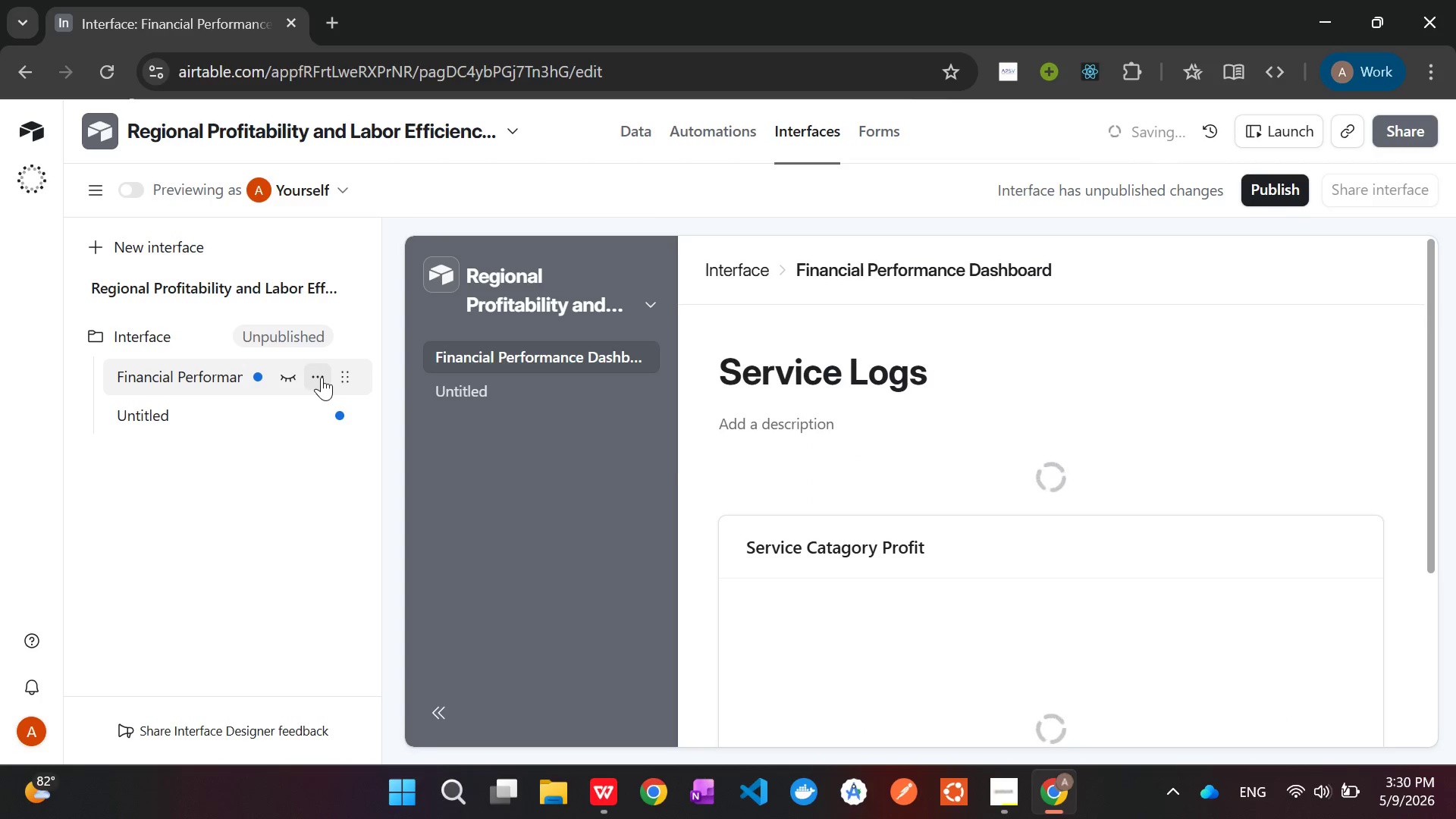 
left_click([286, 369])
 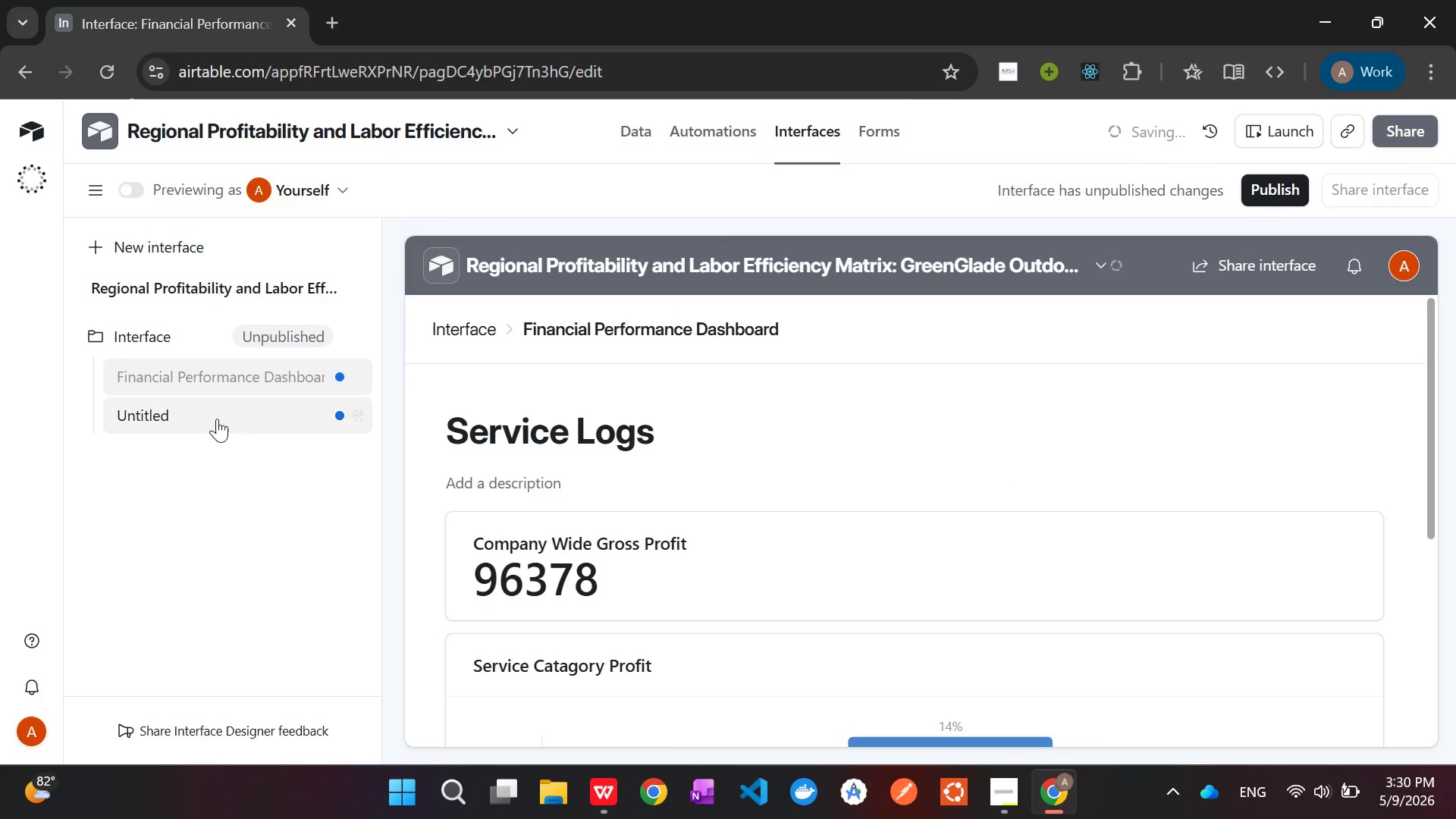 
left_click([202, 417])
 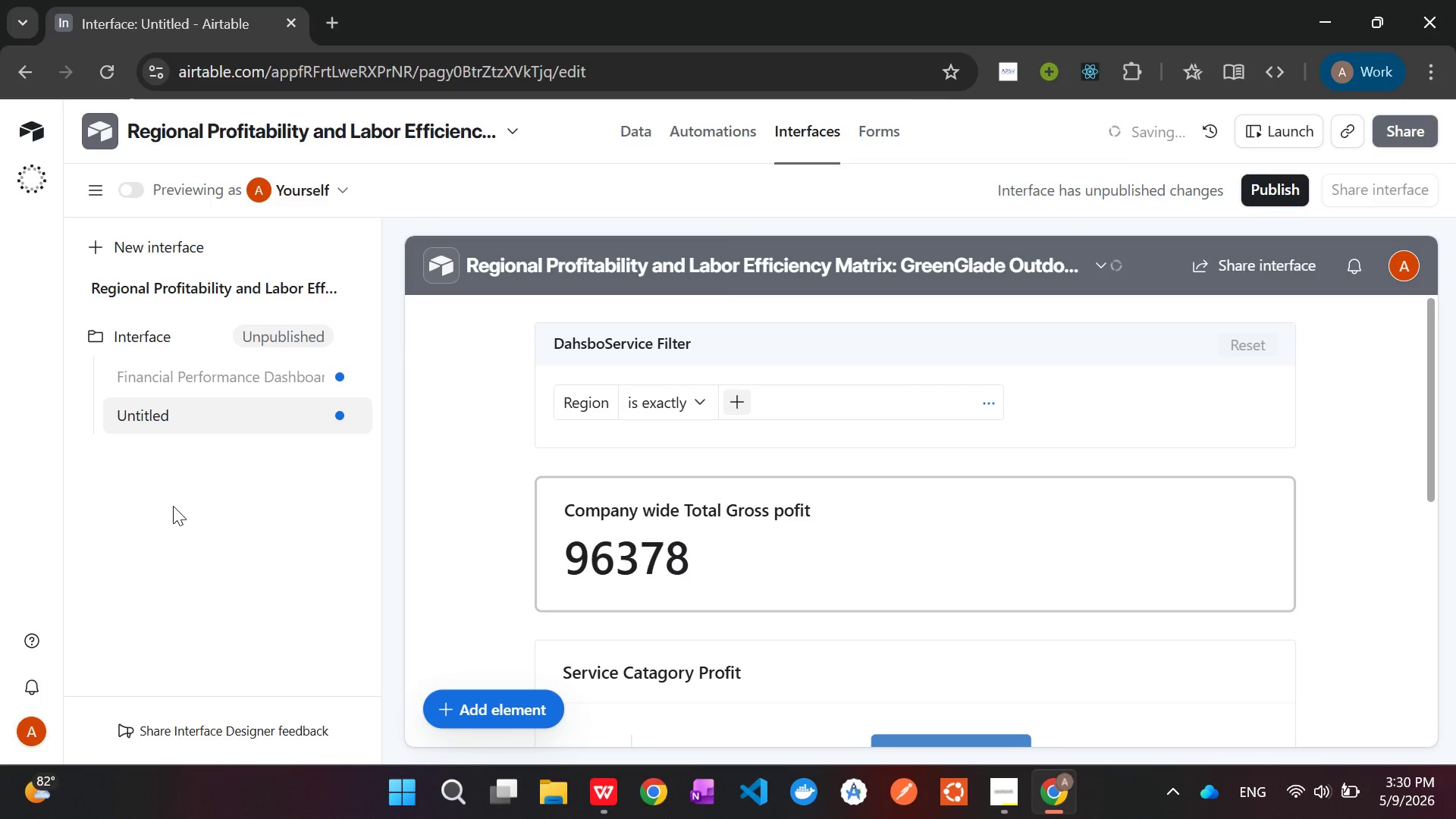 
scroll: coordinate [794, 496], scroll_direction: down, amount: 4.0
 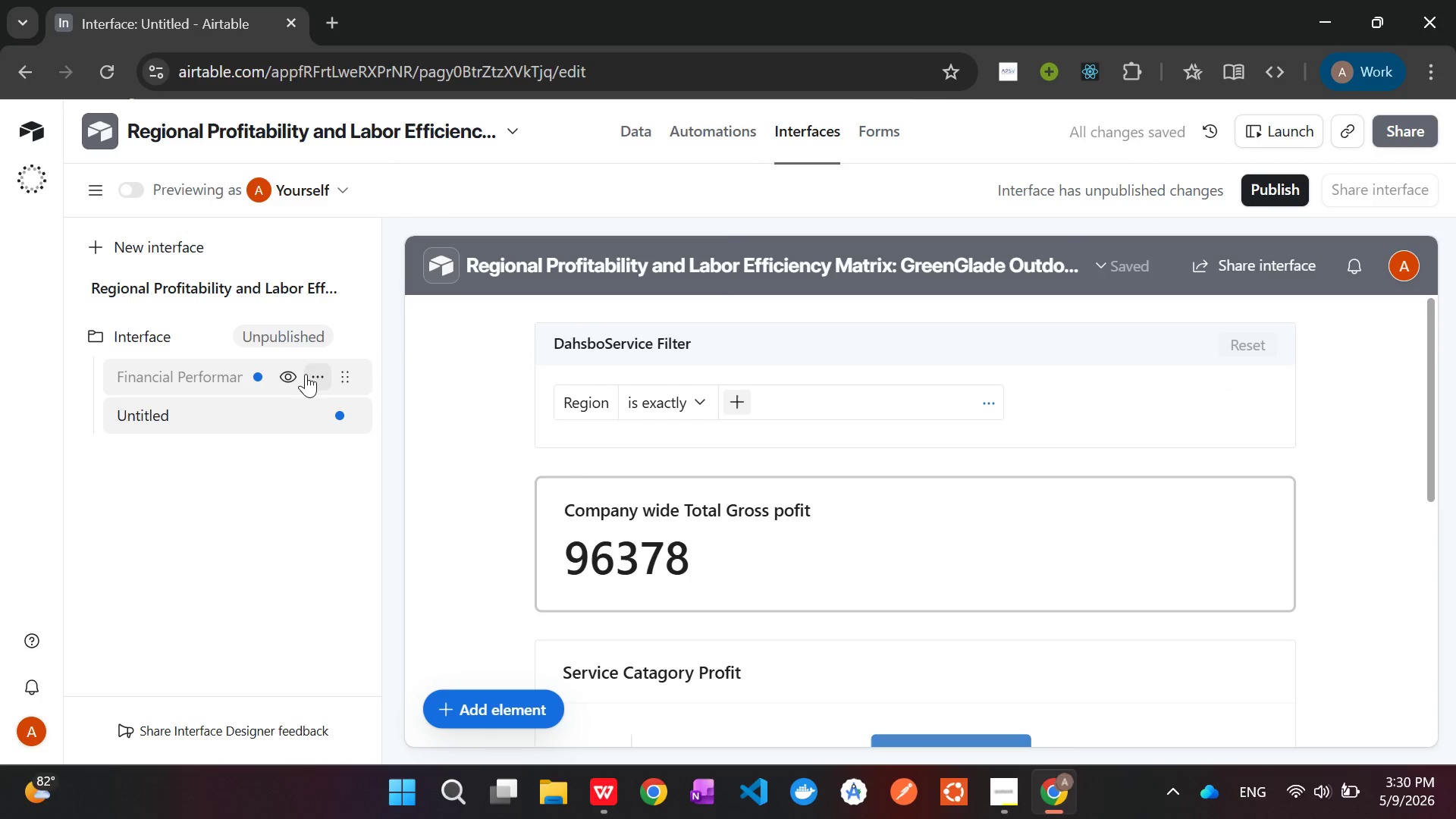 
left_click([310, 372])
 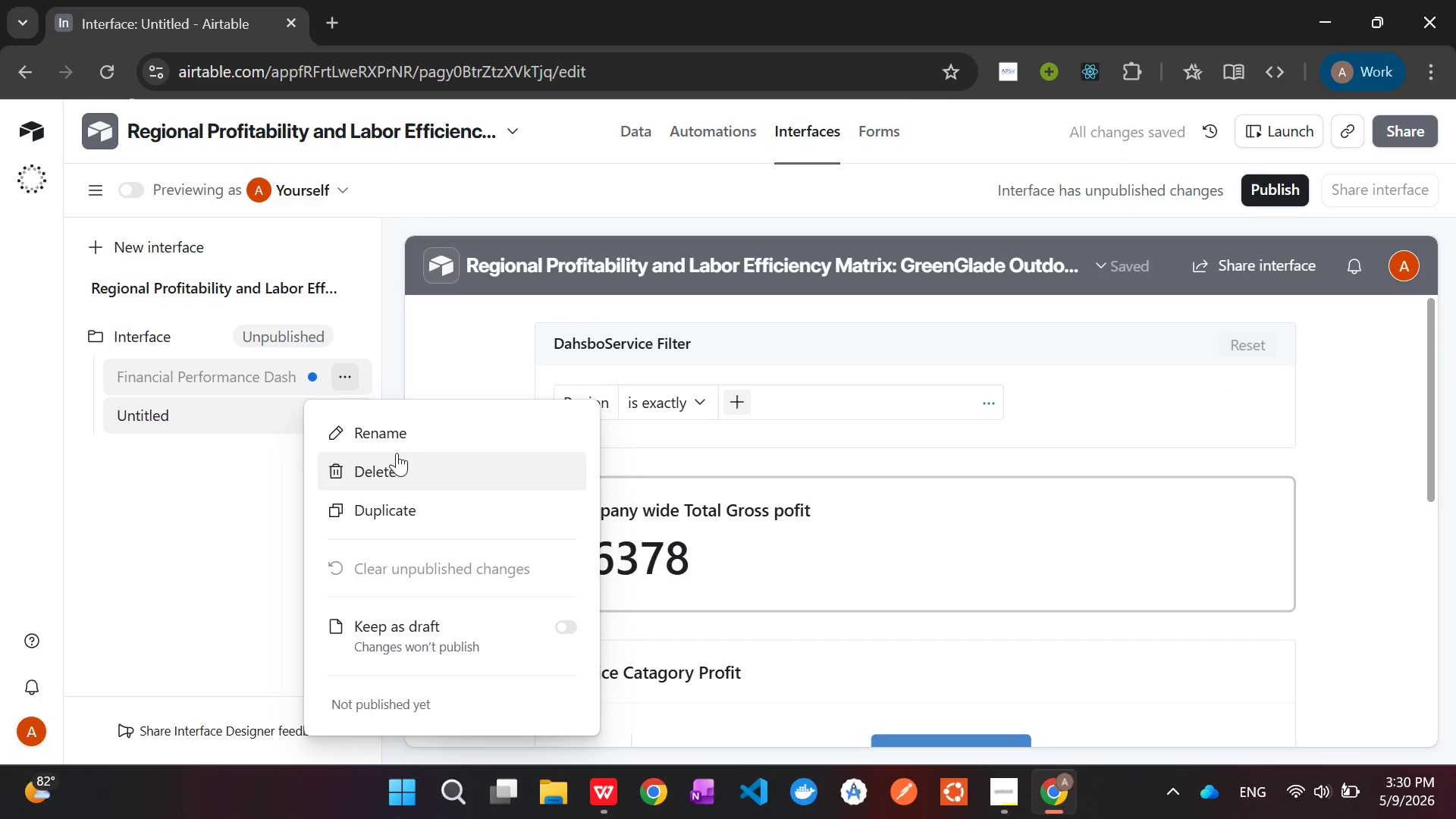 
left_click([397, 462])
 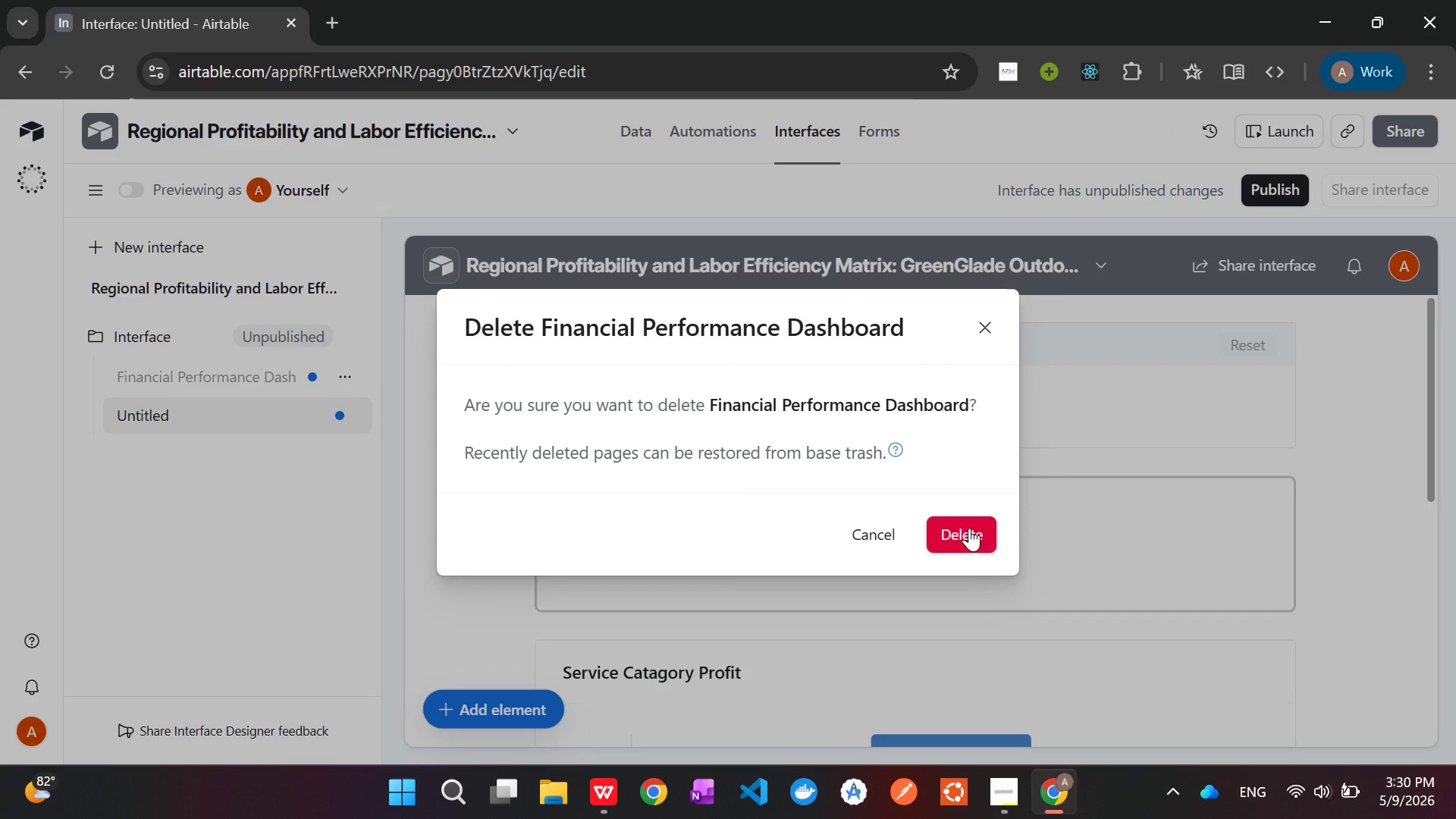 
left_click([969, 528])
 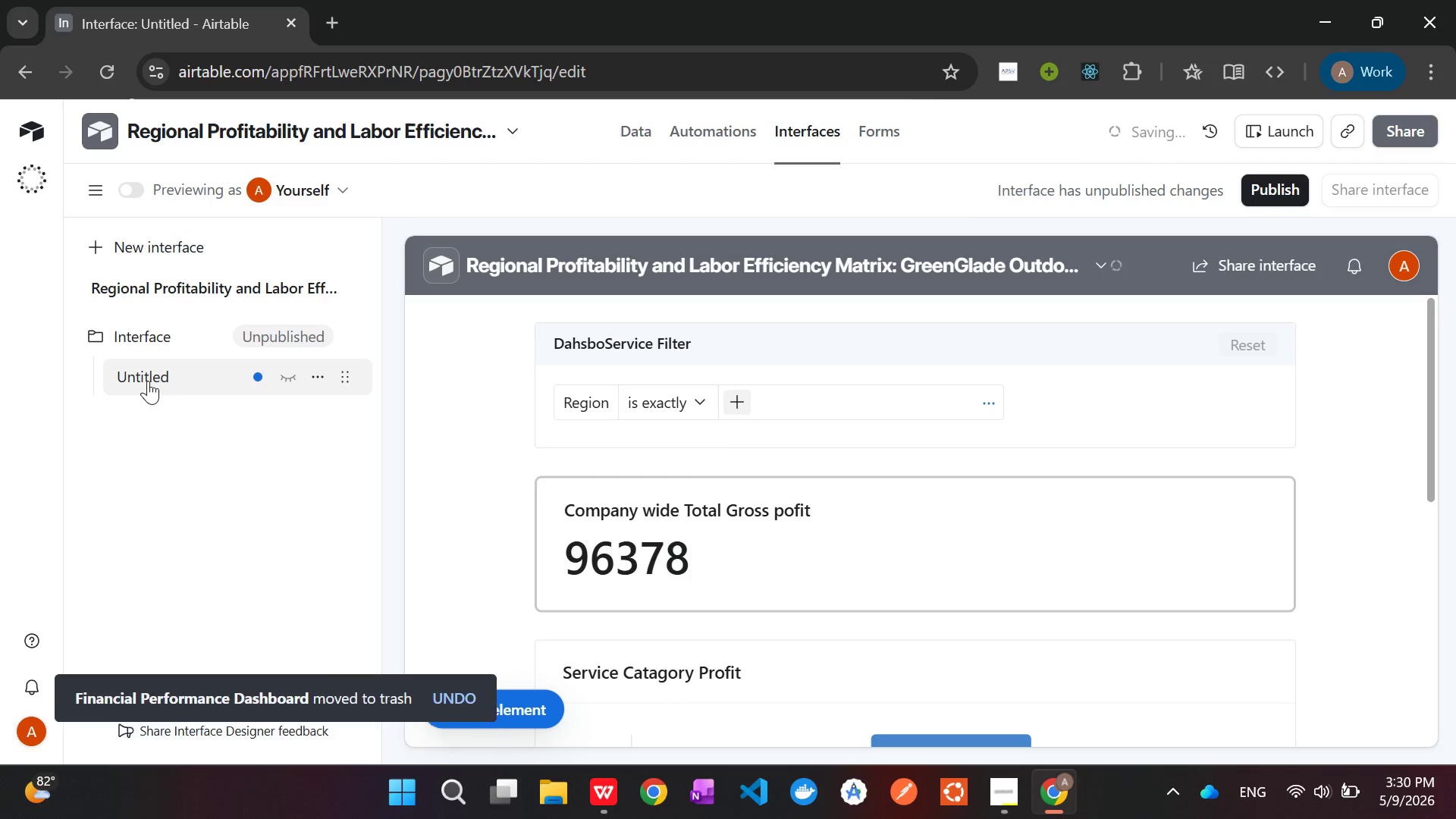 
double_click([148, 381])
 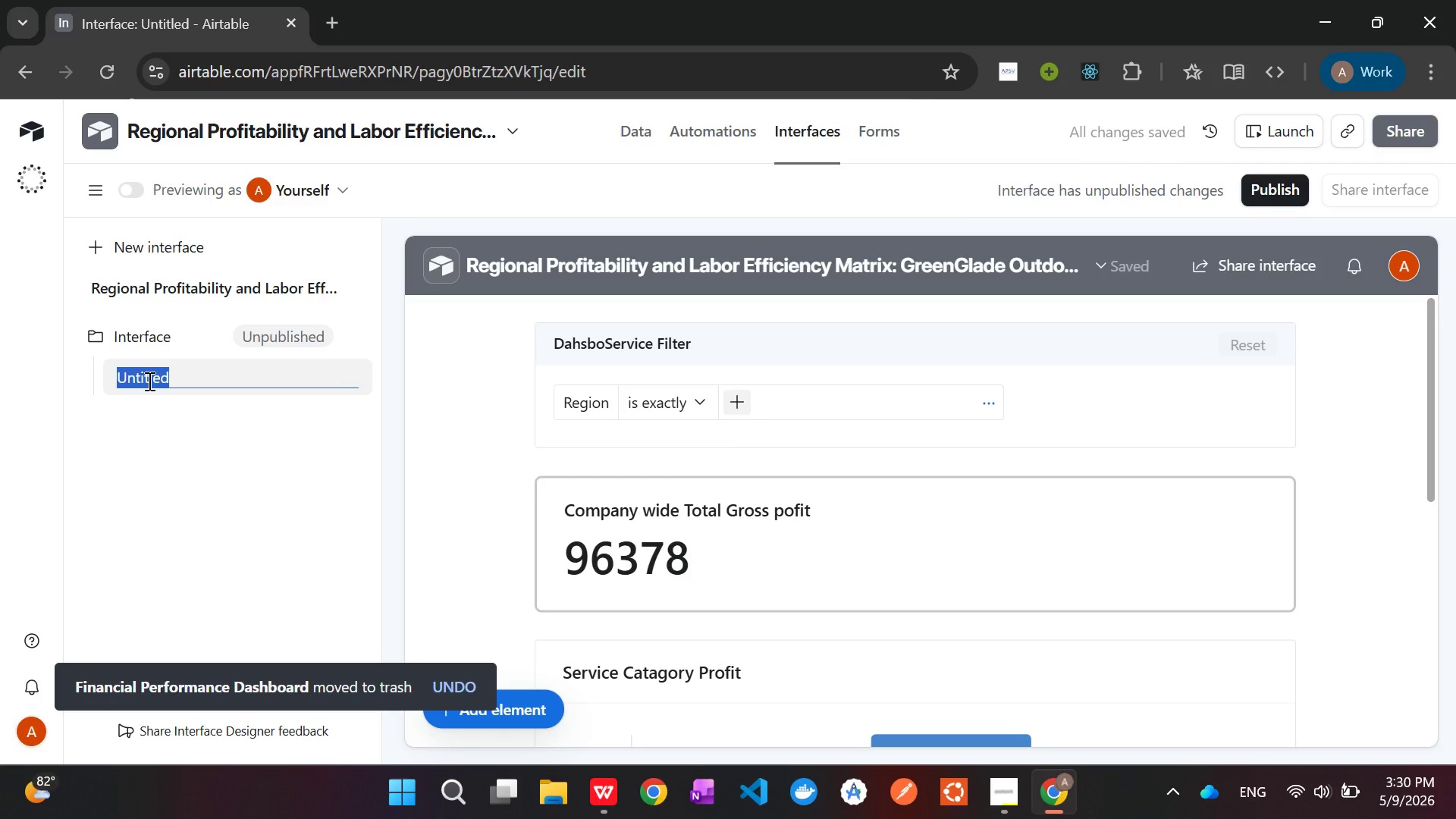 
type(Financial Performance Dahs)
key(Backspace)
key(Backspace)
type(shboard)
 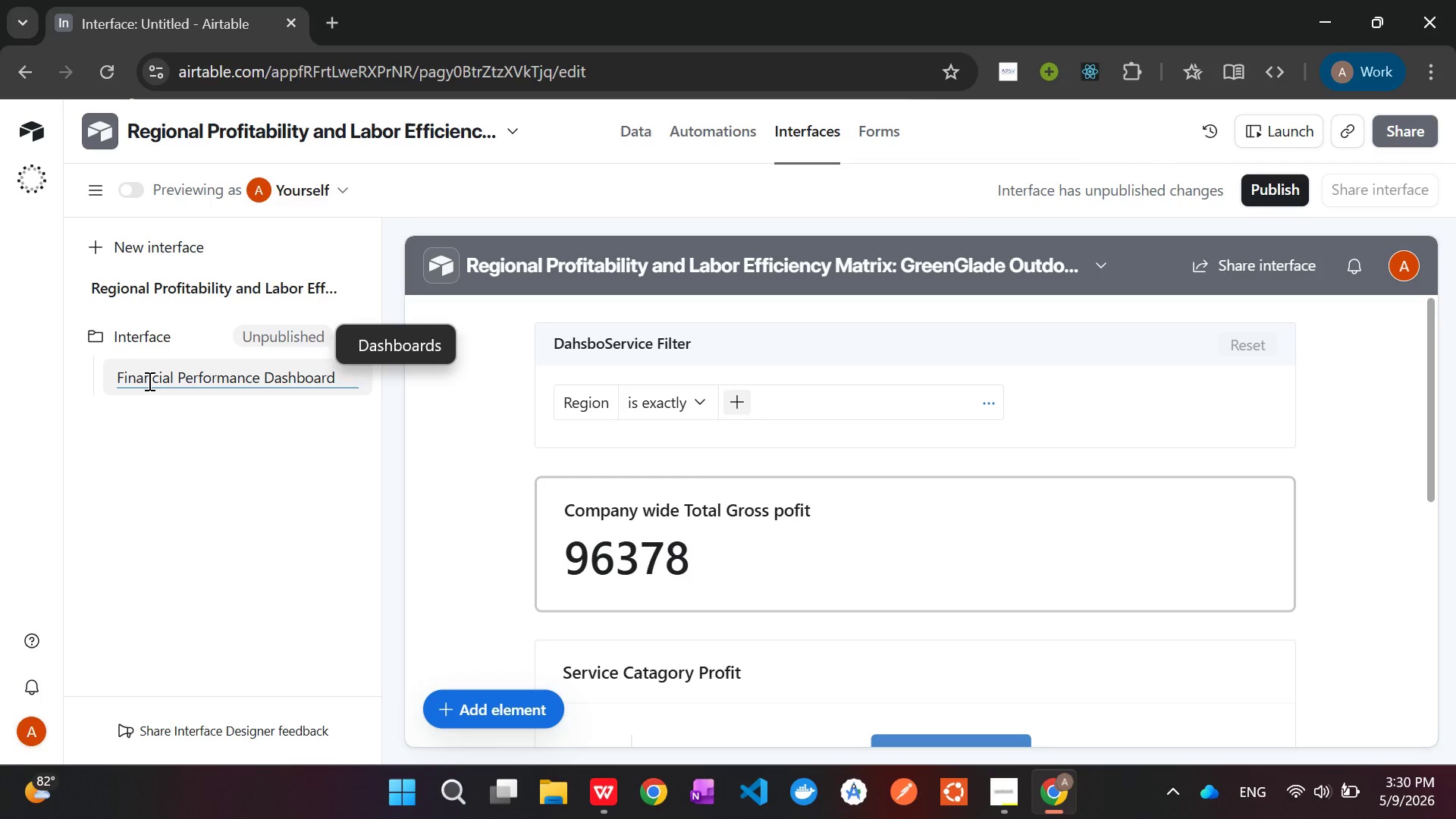 
key(Enter)
 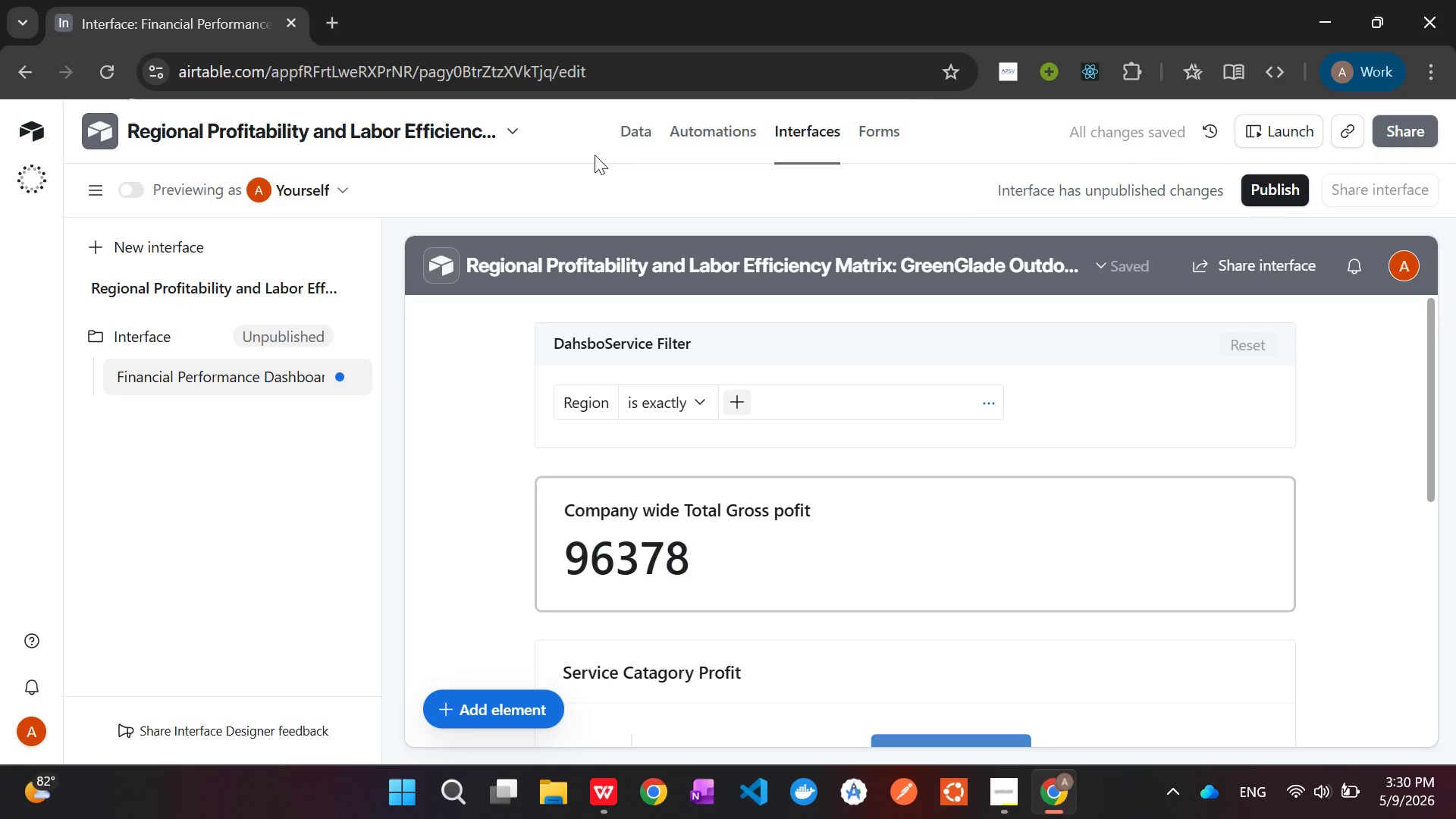 
left_click([623, 130])
 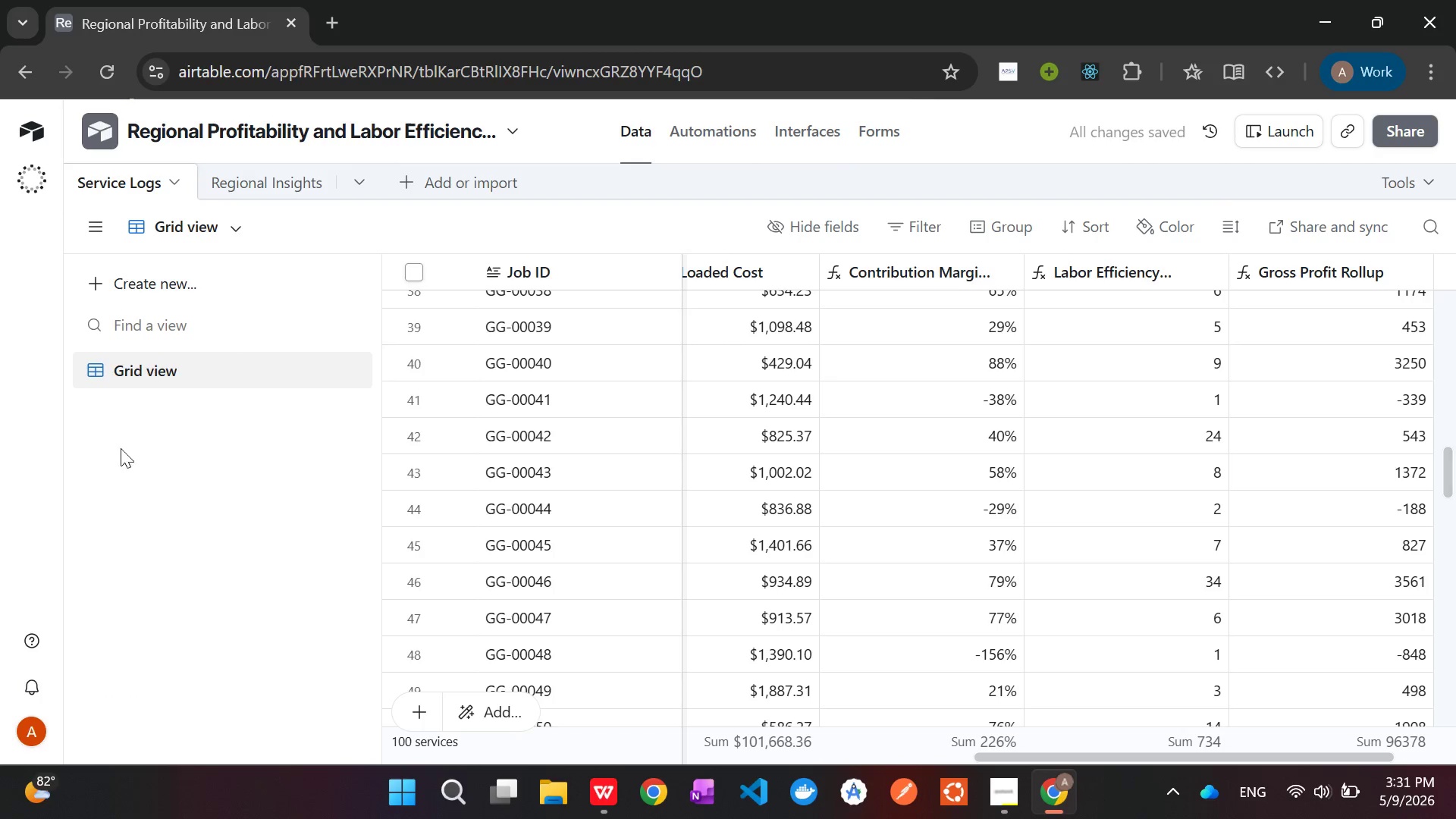 
left_click([219, 176])
 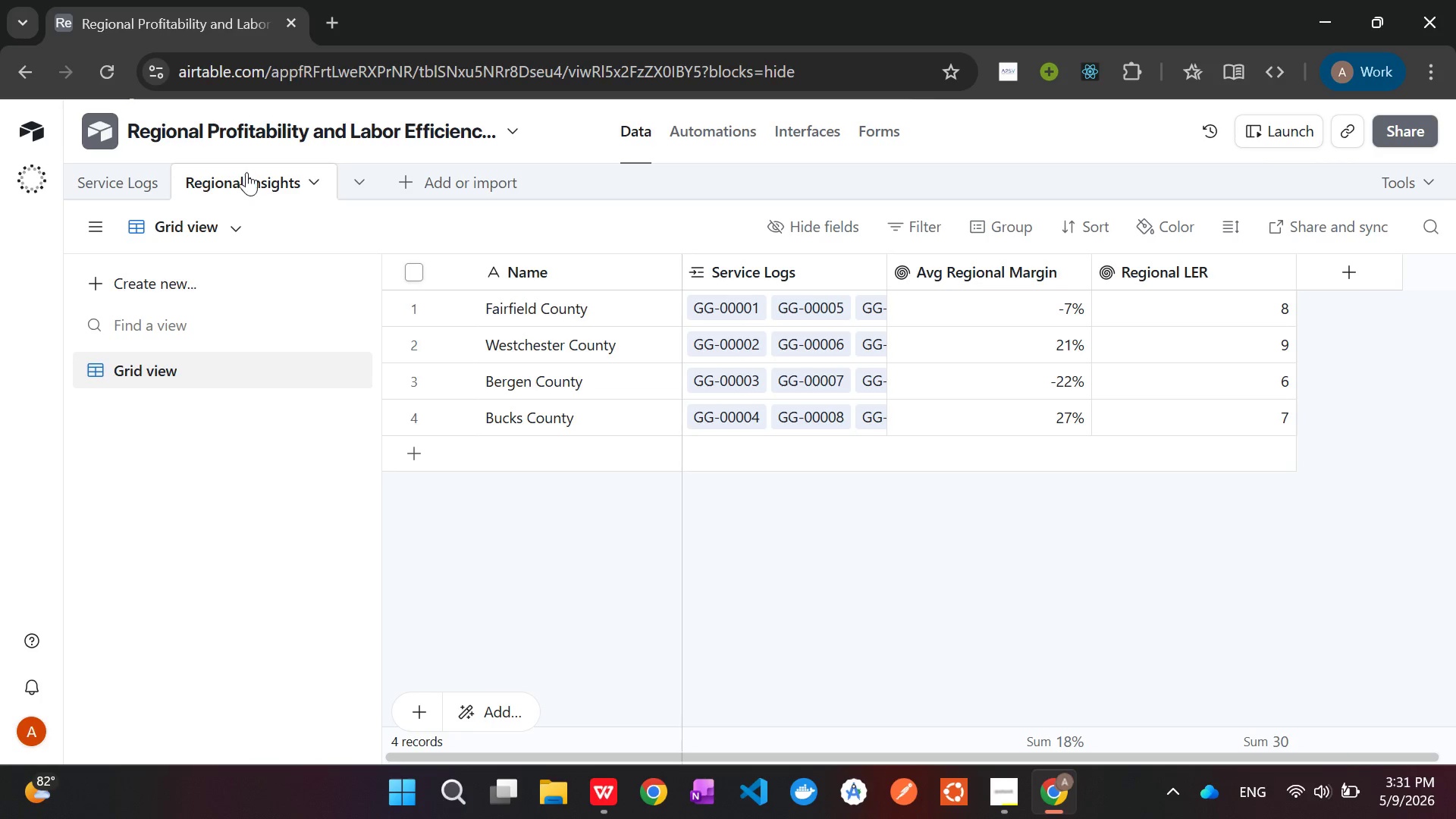 
left_click([196, 229])
 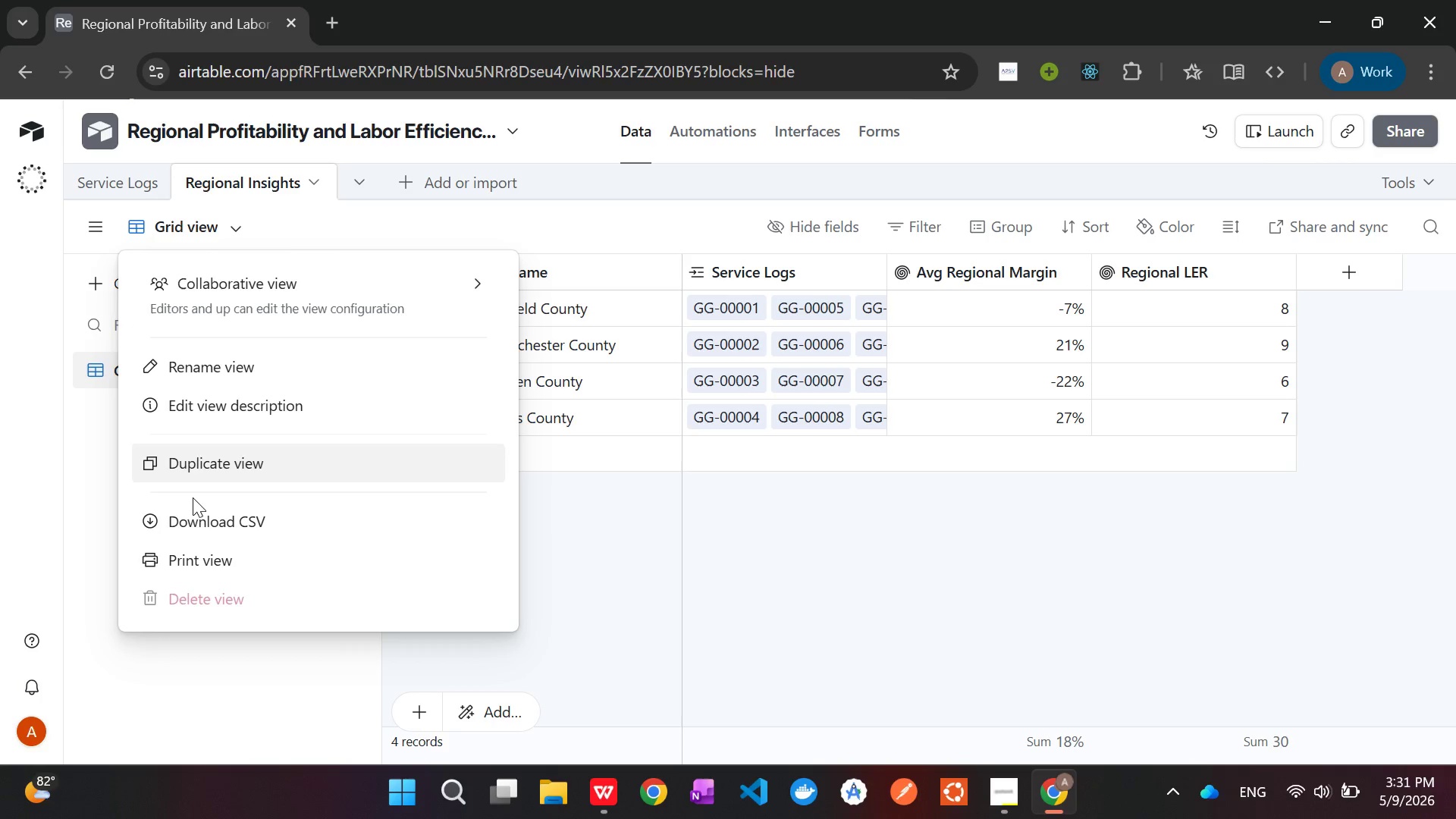 
left_click([198, 517])